 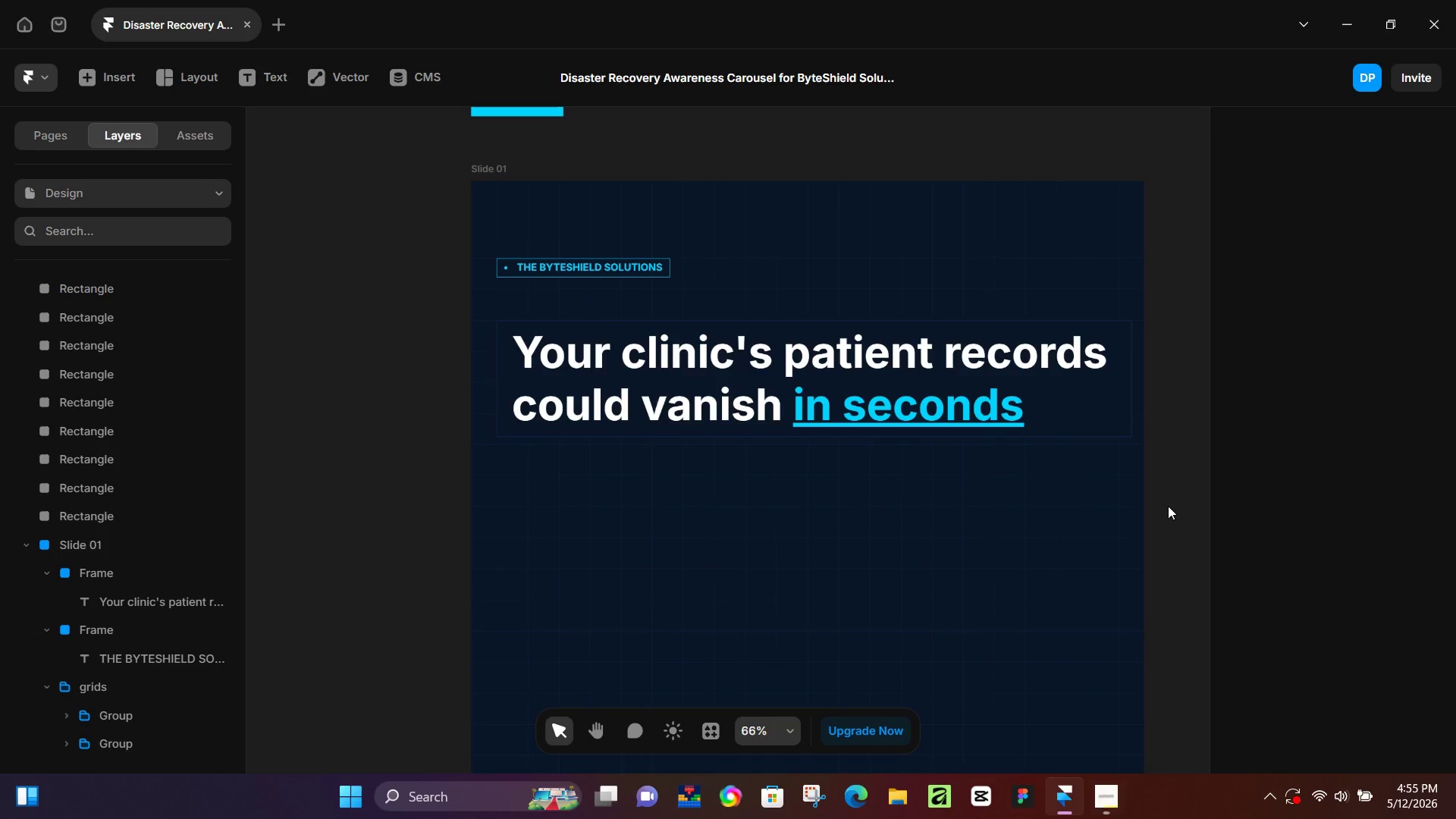 
scroll: coordinate [840, 477], scroll_direction: down, amount: 4.0
 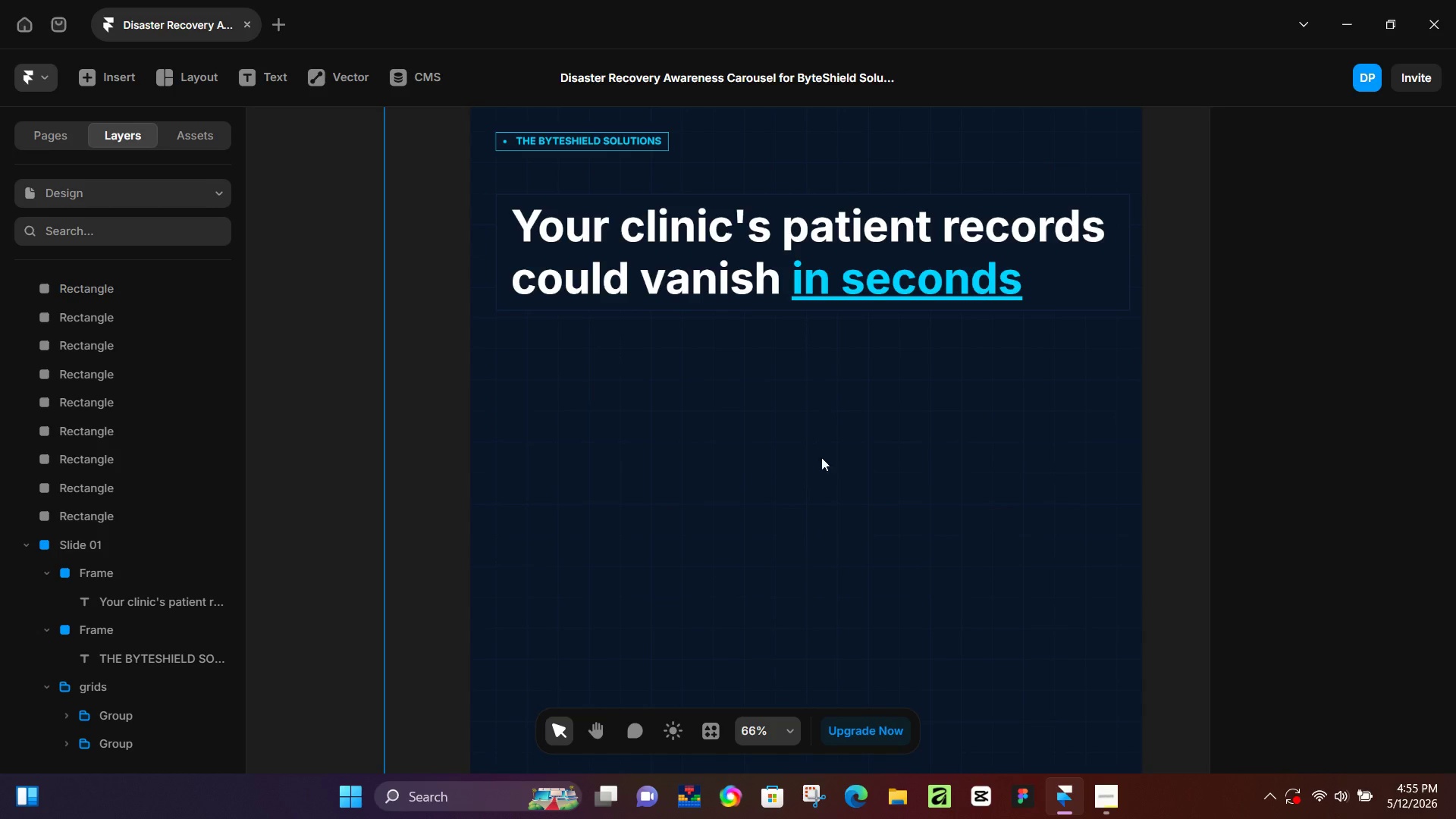 
hold_key(key=ControlLeft, duration=0.33)
scroll: coordinate [722, 408], scroll_direction: down, amount: 4.0
 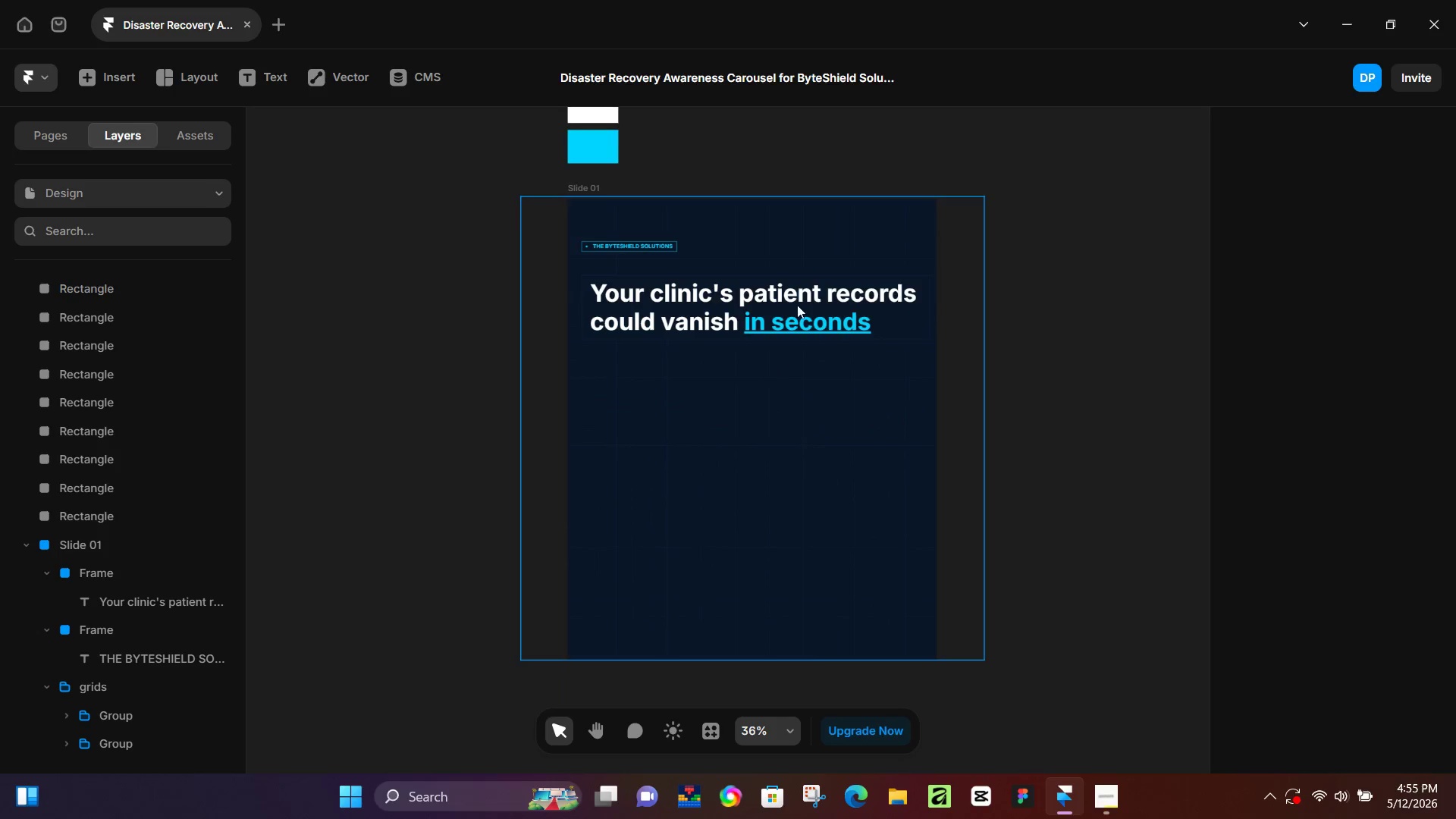 
left_click([811, 293])
 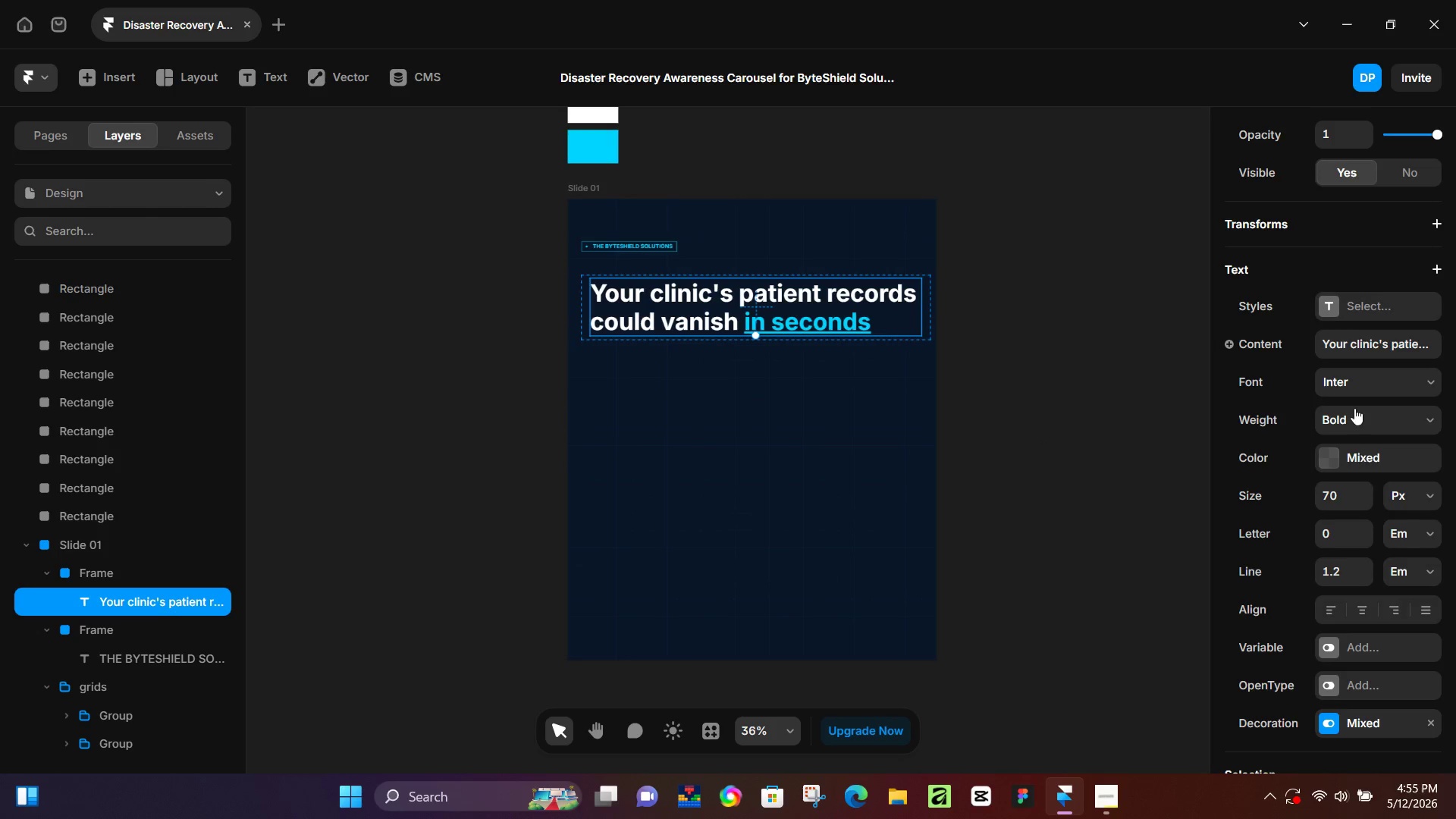 
left_click([1341, 496])
 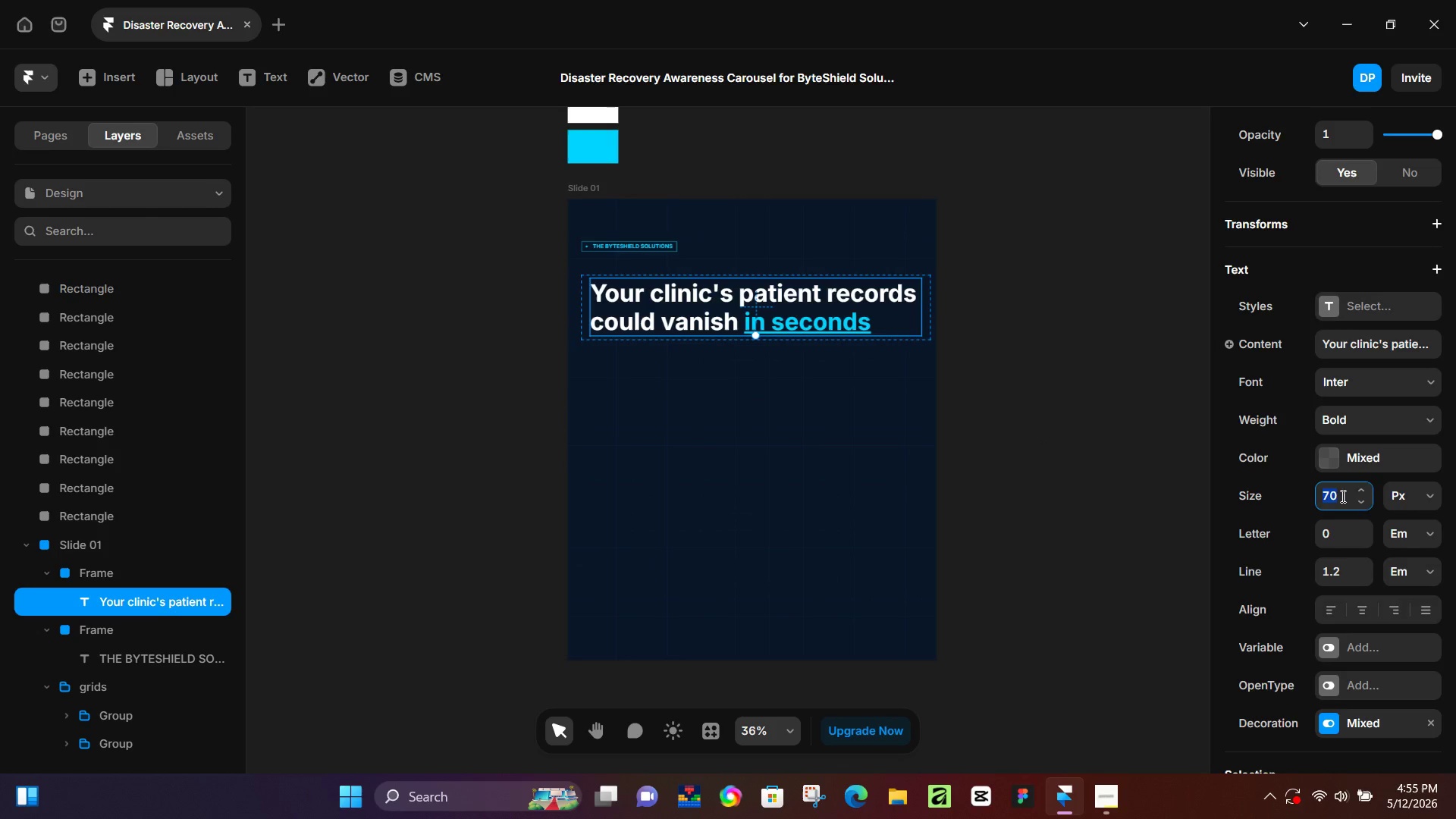 
key(Numpad5)
 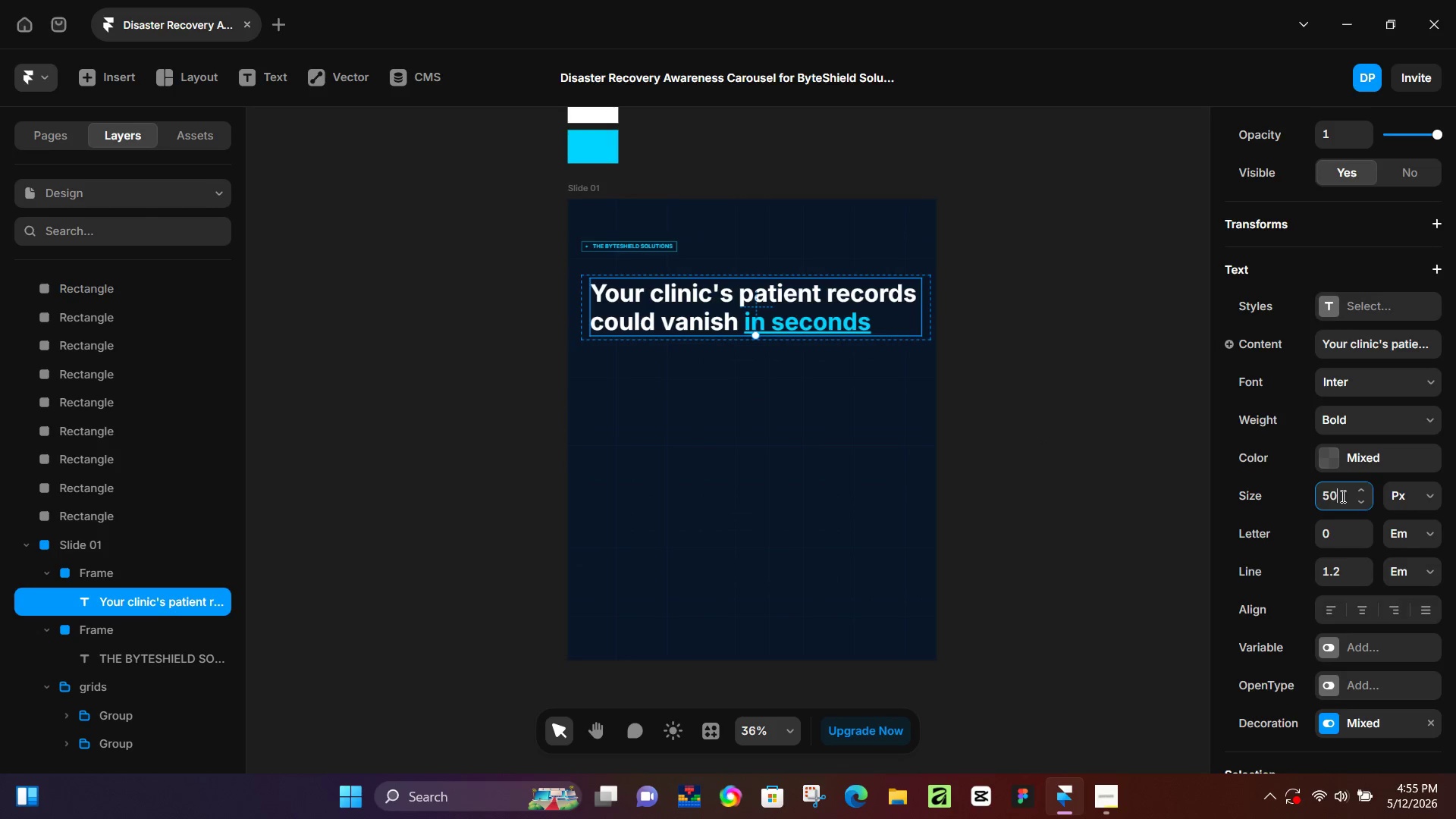 
key(Numpad0)
 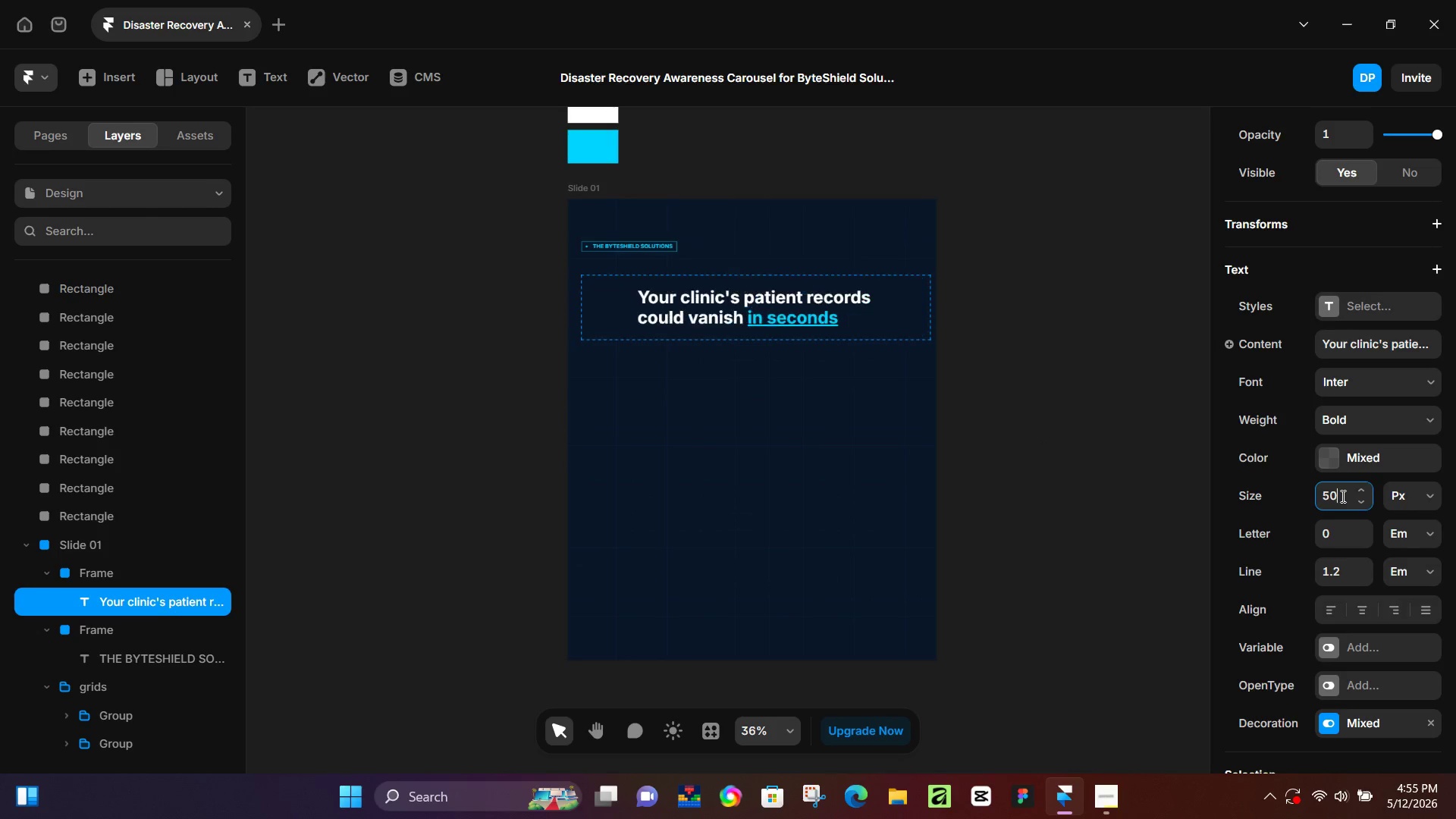 
key(NumpadEnter)
 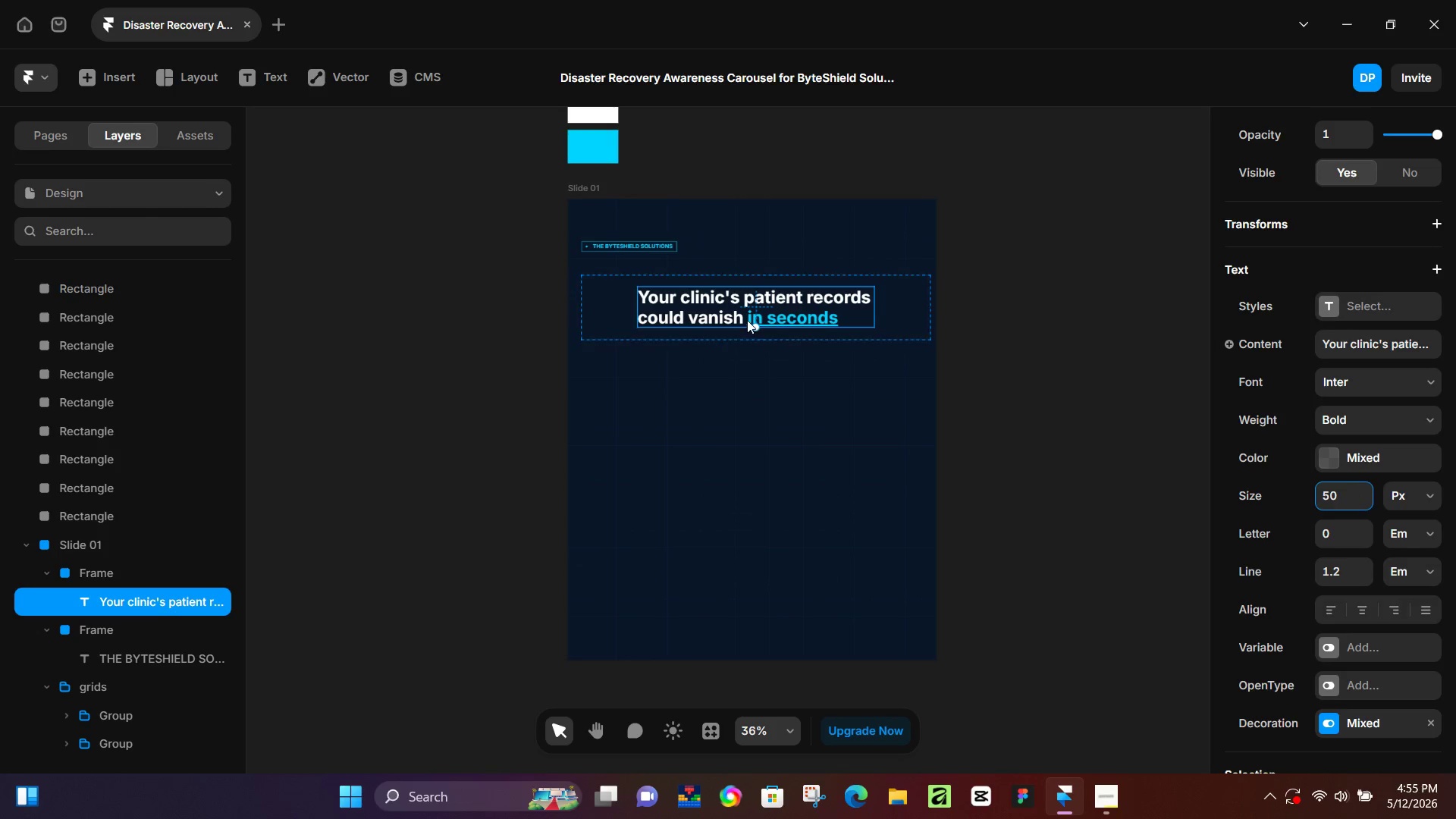 
left_click_drag(start_coordinate=[733, 299], to_coordinate=[689, 294])
 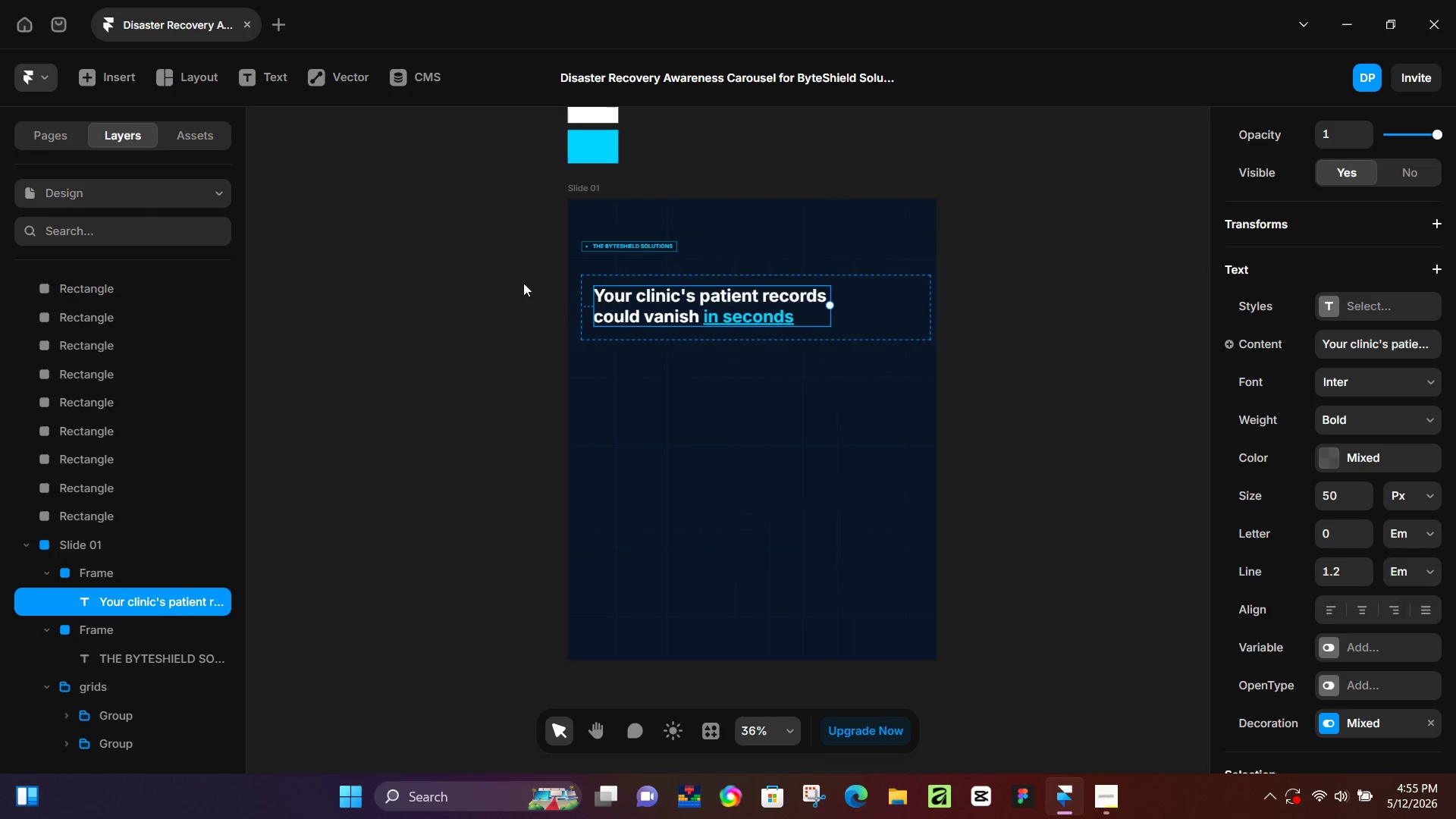 
hold_key(key=ControlLeft, duration=1.01)
scroll: coordinate [719, 318], scroll_direction: up, amount: 18.0
 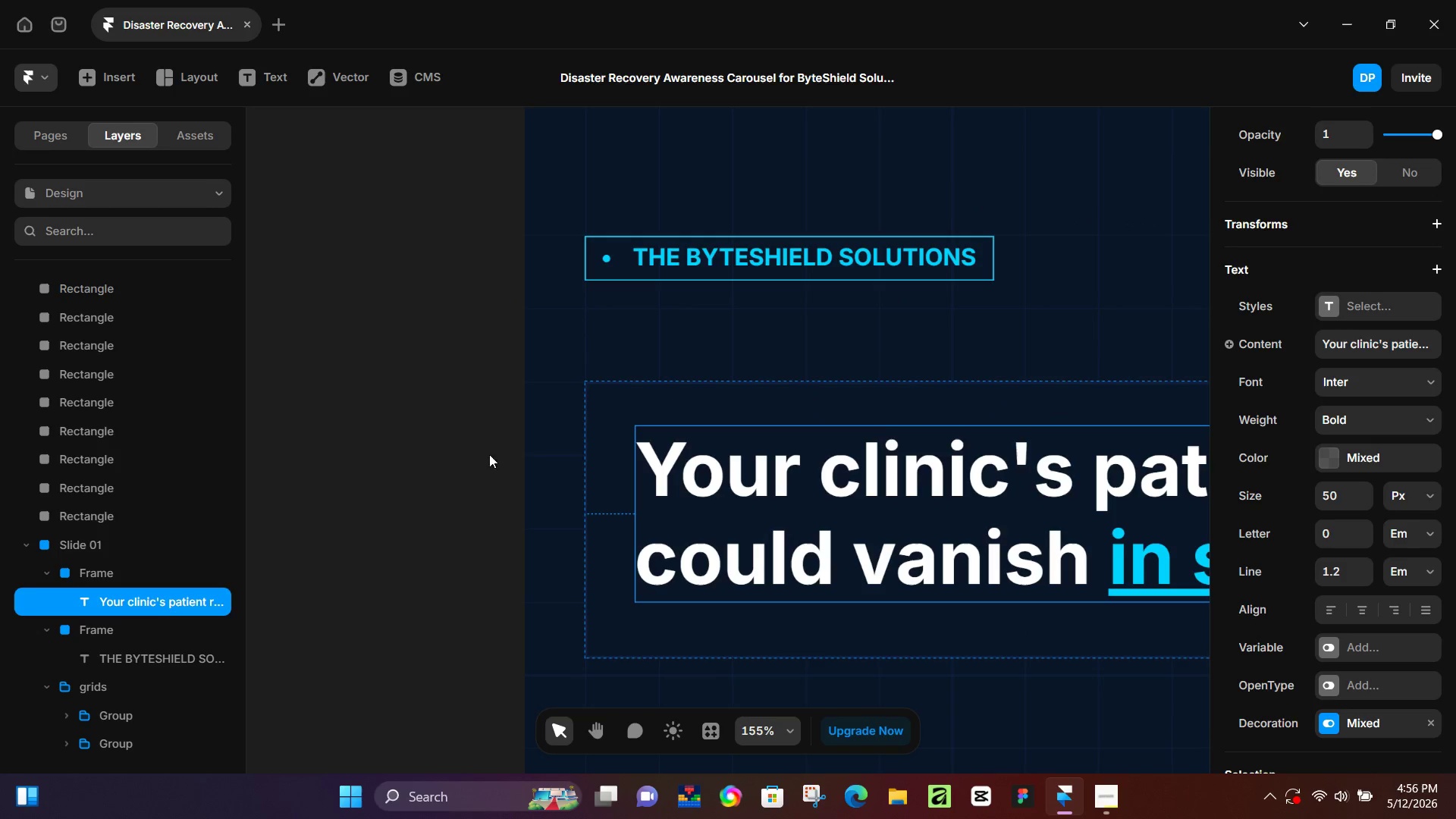 
left_click_drag(start_coordinate=[789, 488], to_coordinate=[786, 500])
 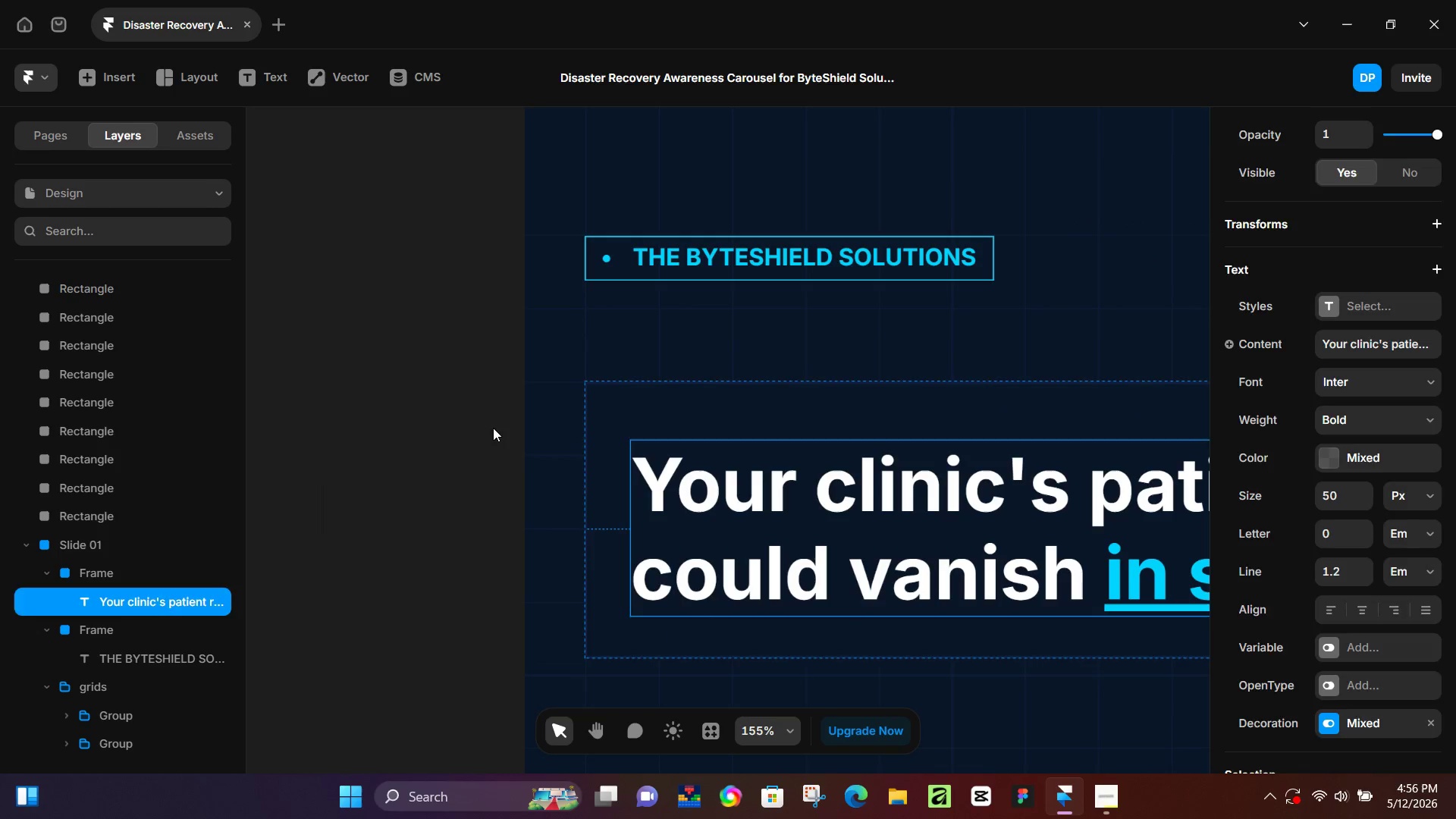 
left_click([491, 428])
 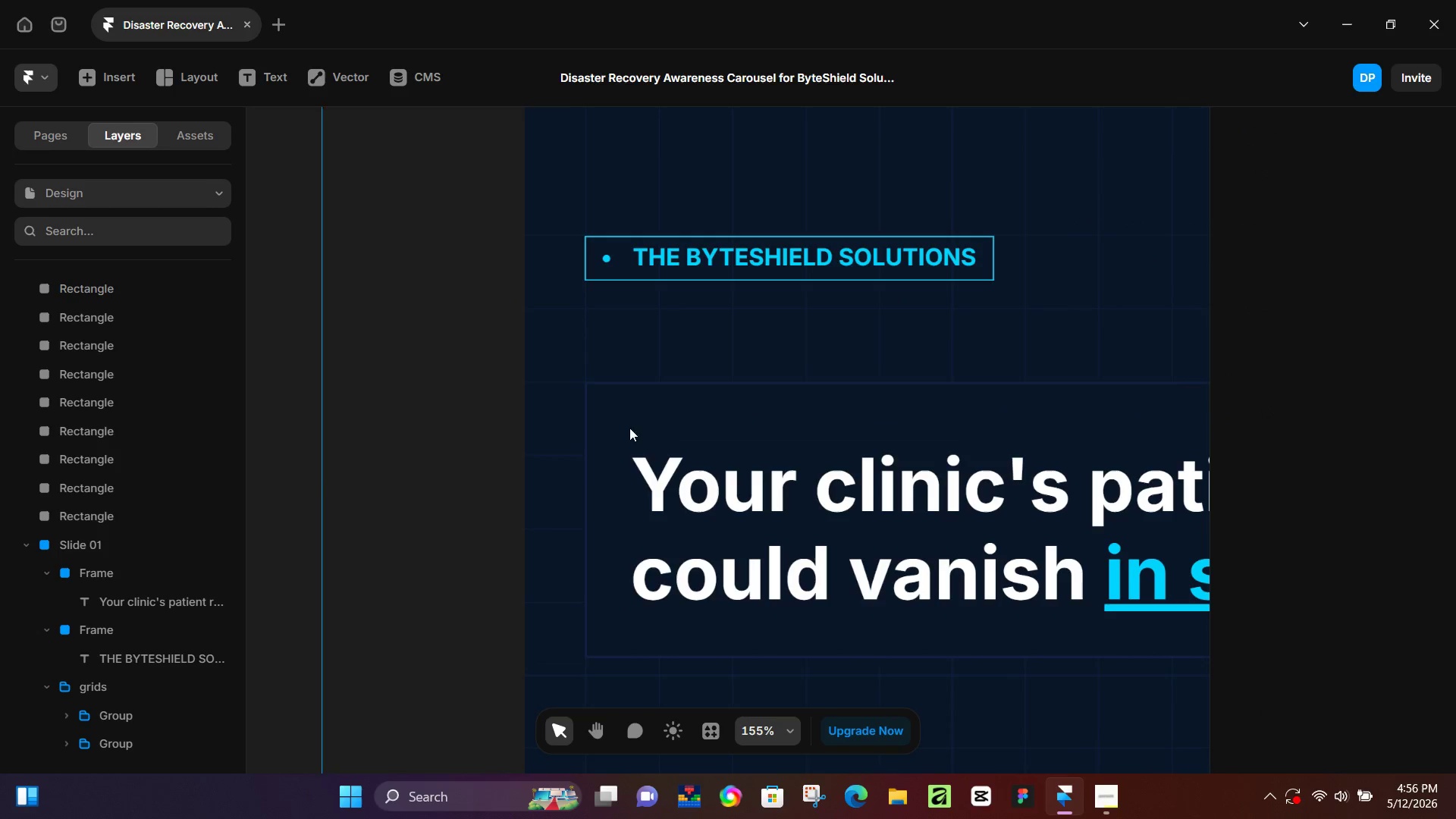 
hold_key(key=ControlLeft, duration=0.66)
 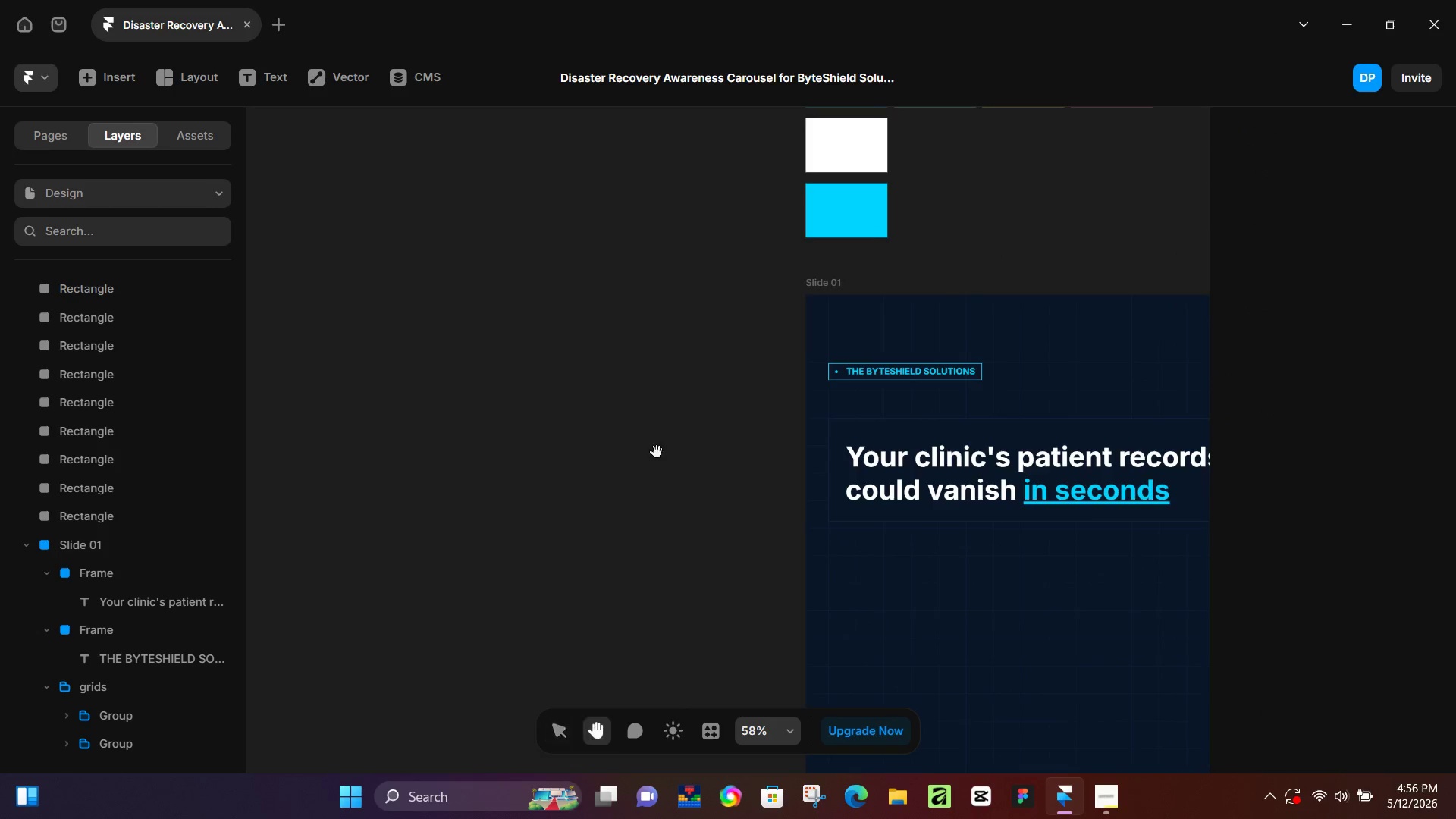 
hold_key(key=Space, duration=0.5)
 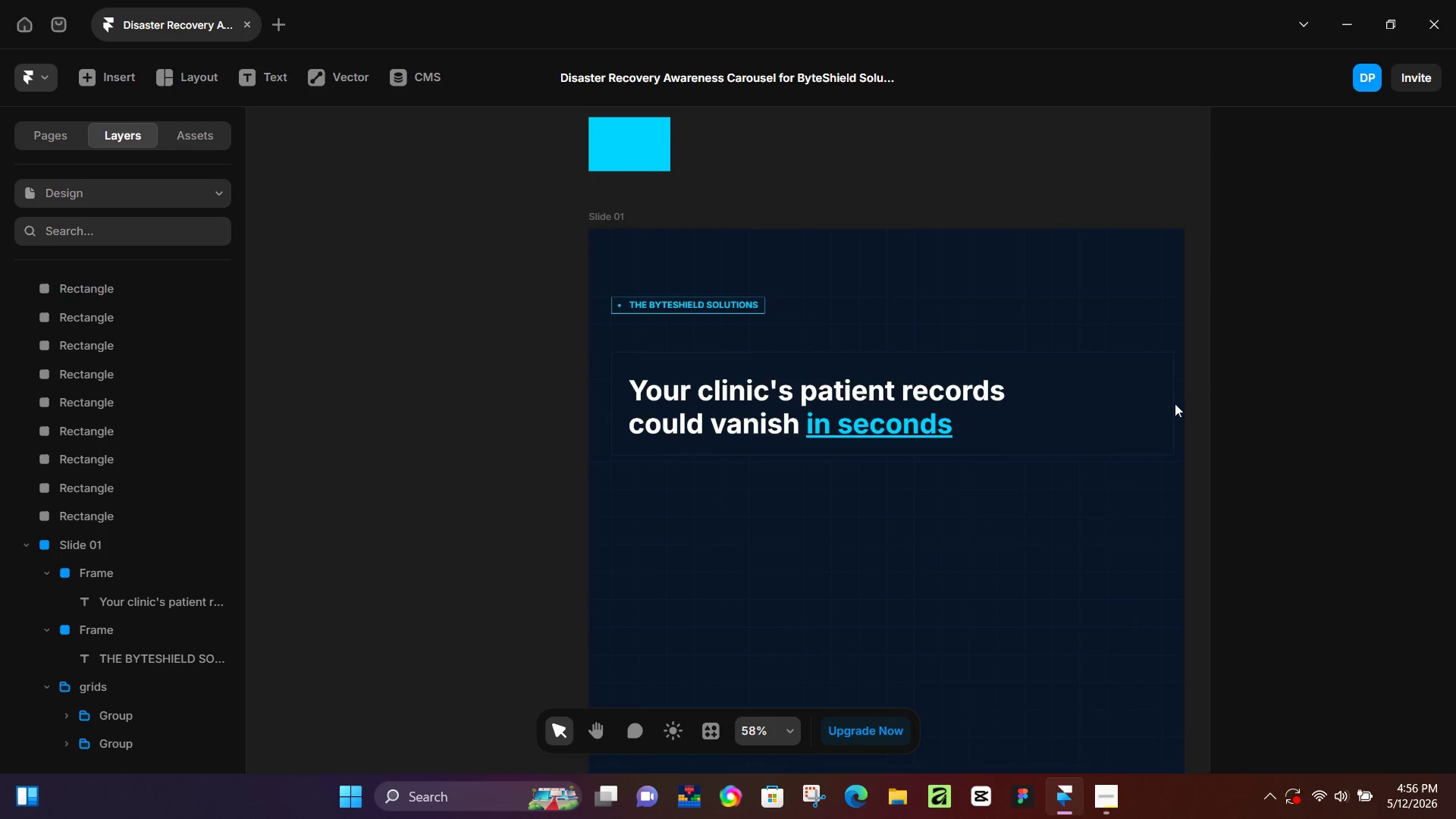 
scroll: coordinate [975, 442], scroll_direction: down, amount: 9.0
 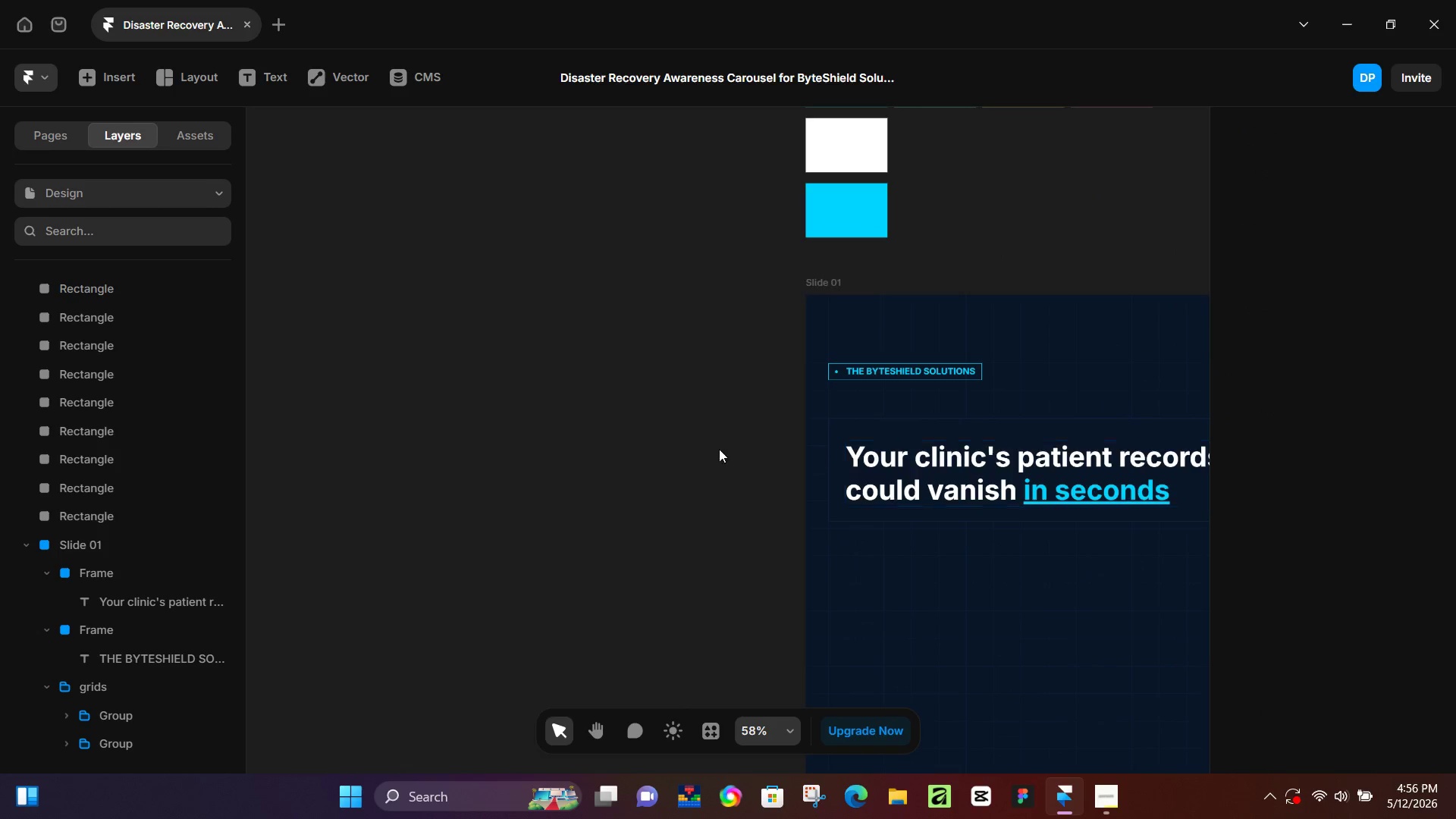 
left_click_drag(start_coordinate=[661, 452], to_coordinate=[445, 385])
 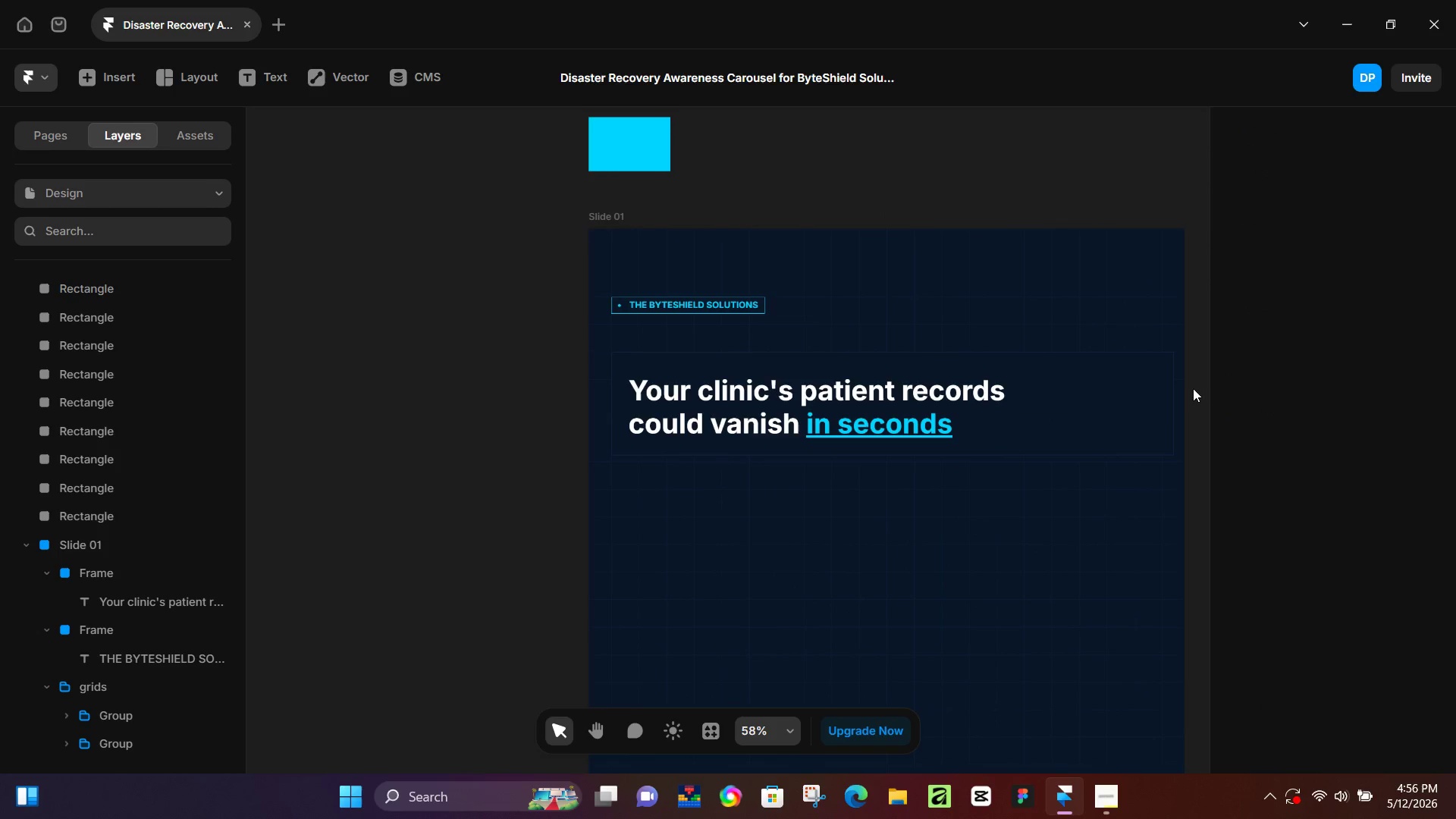 
hold_key(key=ControlLeft, duration=0.41)
scroll: coordinate [1106, 431], scroll_direction: down, amount: 5.0
 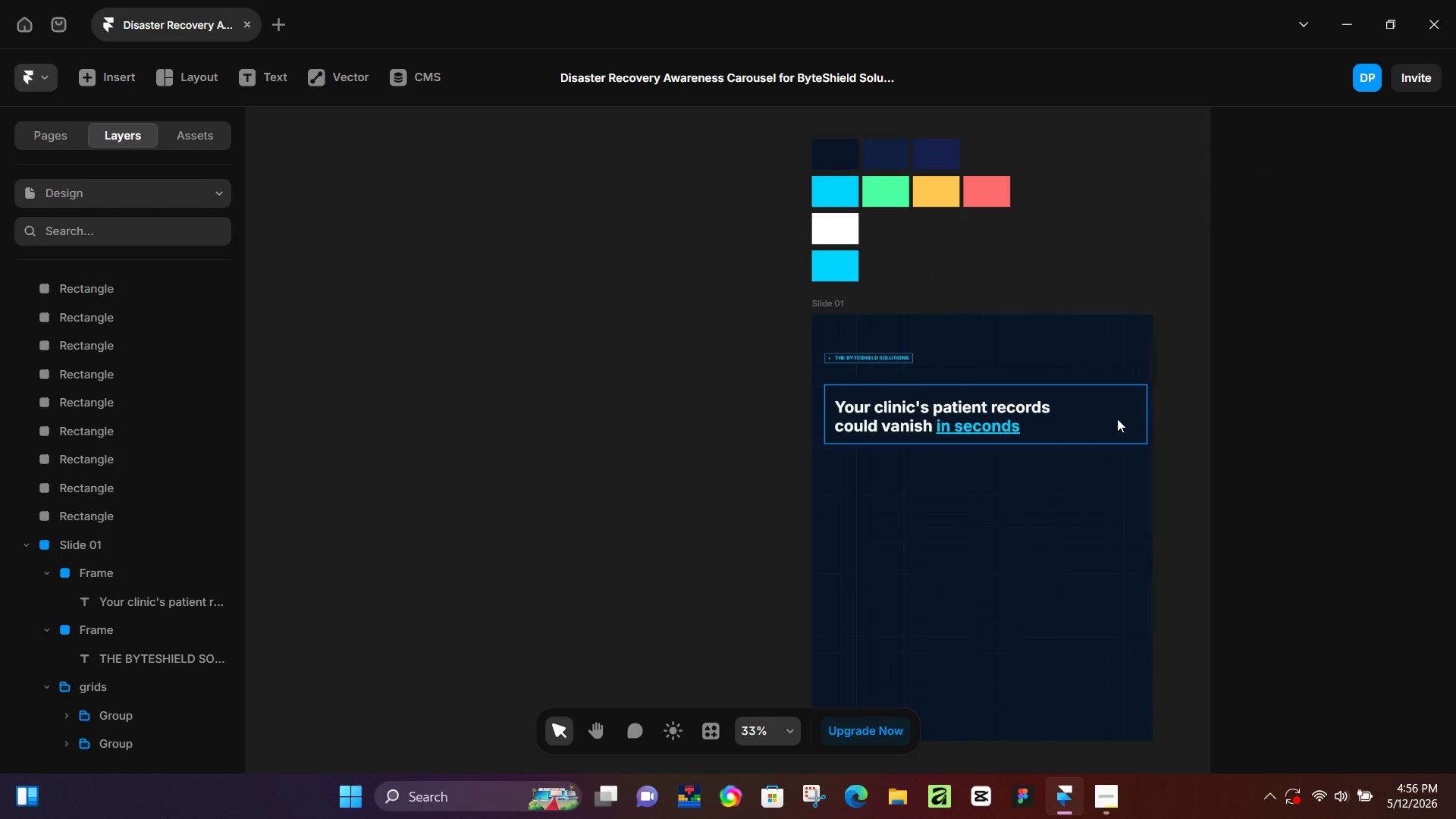 
left_click([1117, 419])
 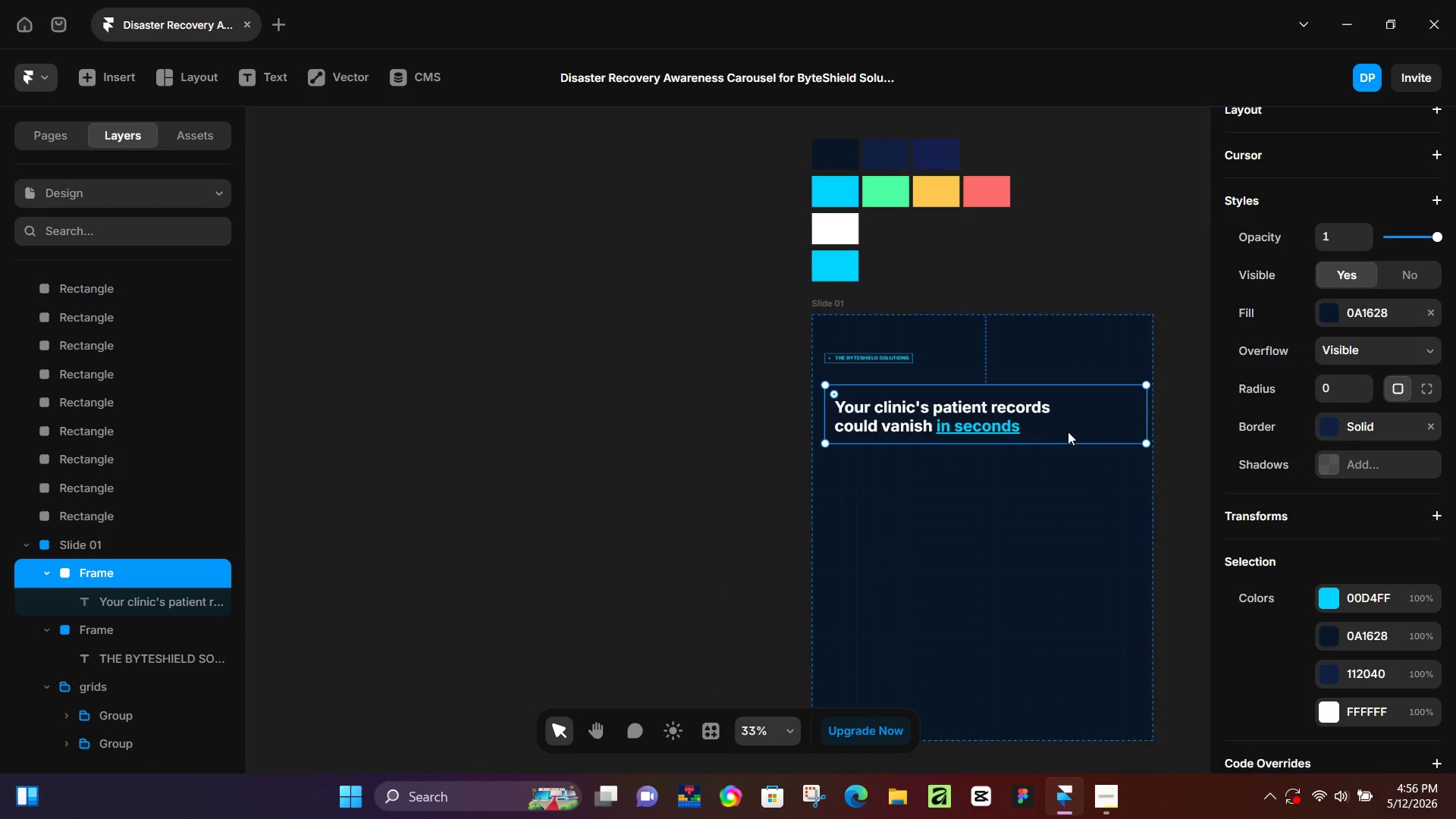 
hold_key(key=ControlLeft, duration=0.97)
scroll: coordinate [1003, 433], scroll_direction: up, amount: 11.0
 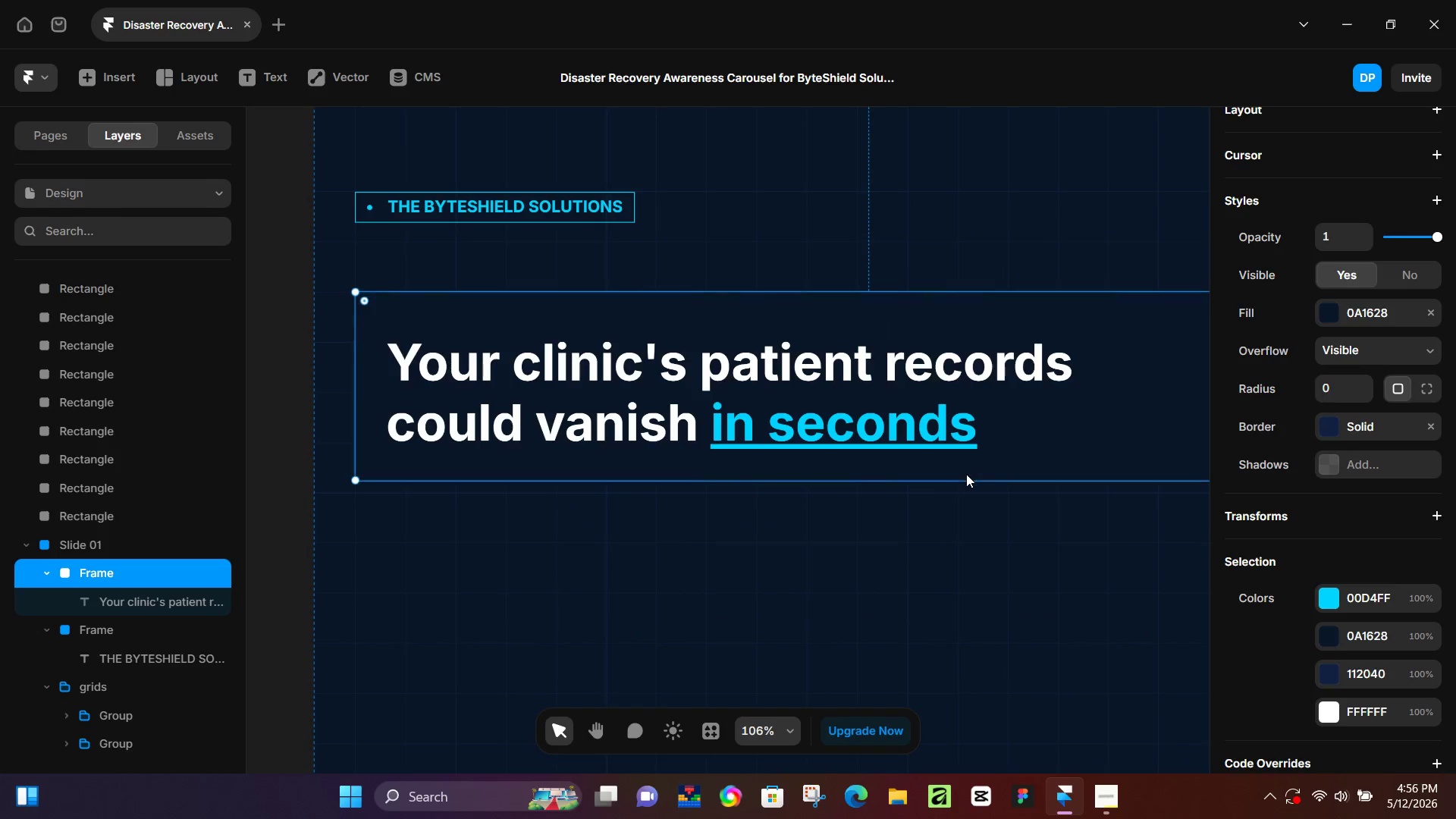 
left_click([966, 474])
 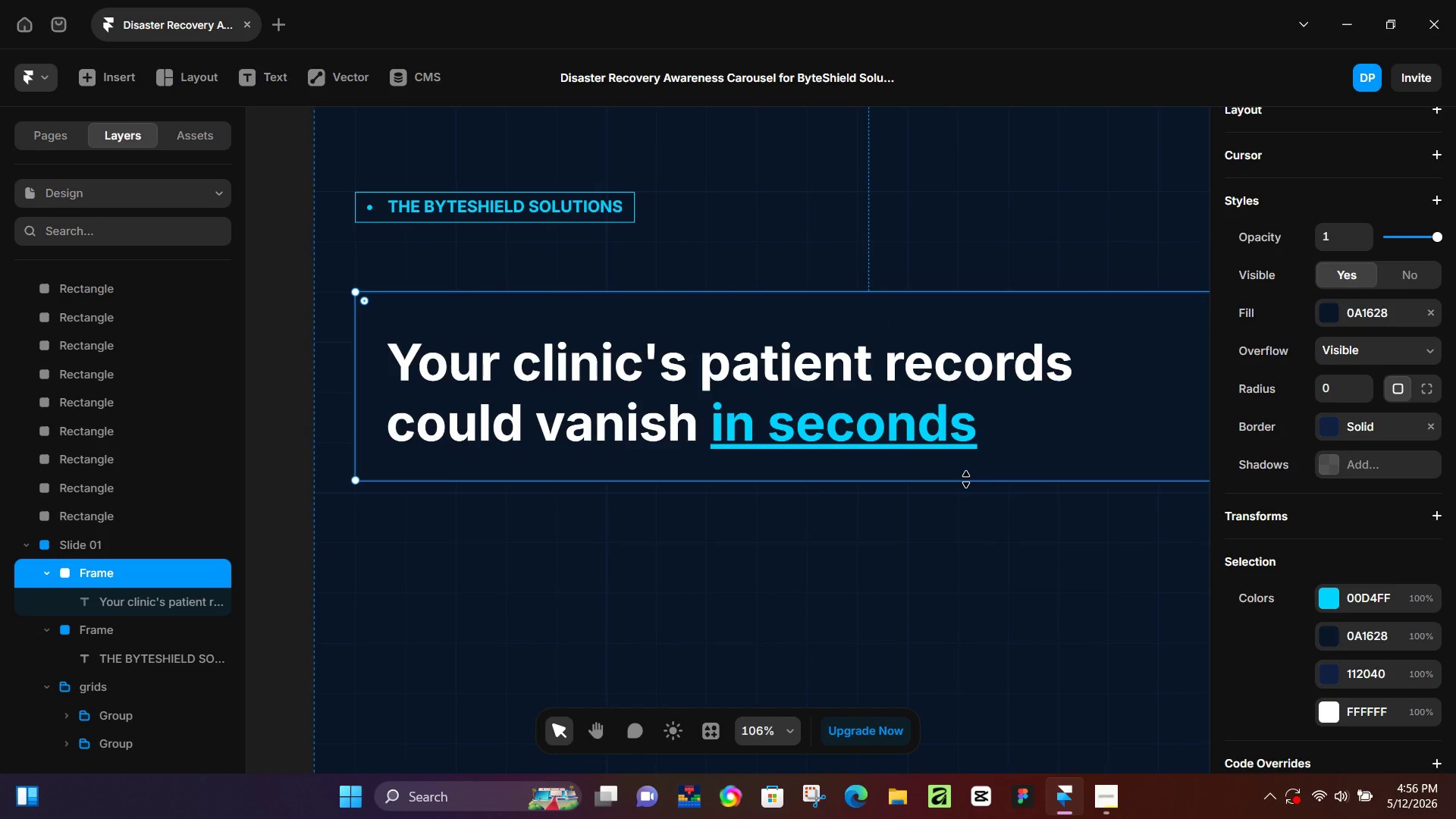 
left_click_drag(start_coordinate=[966, 479], to_coordinate=[970, 432])
 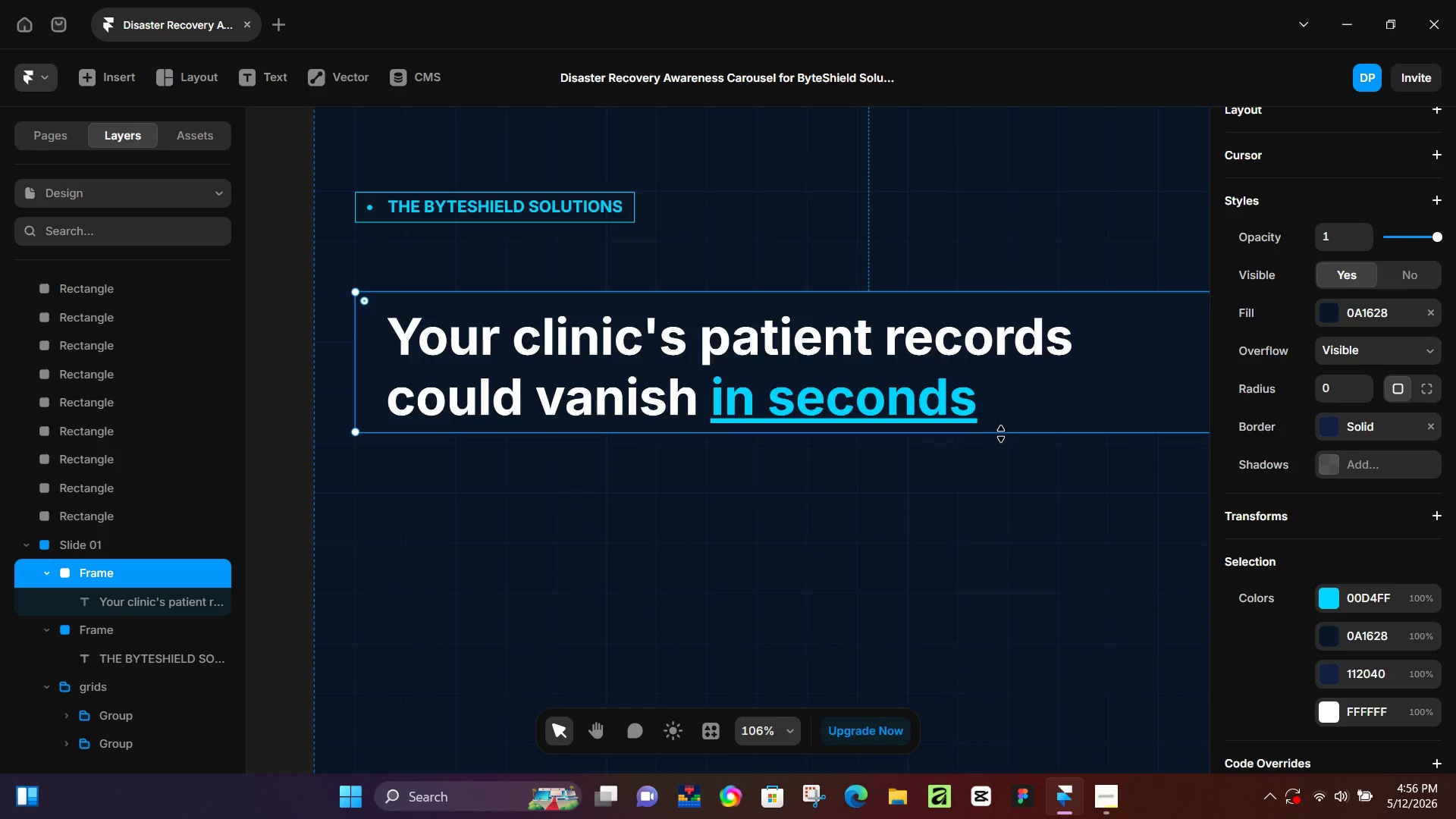 
hold_key(key=ControlLeft, duration=0.31)
 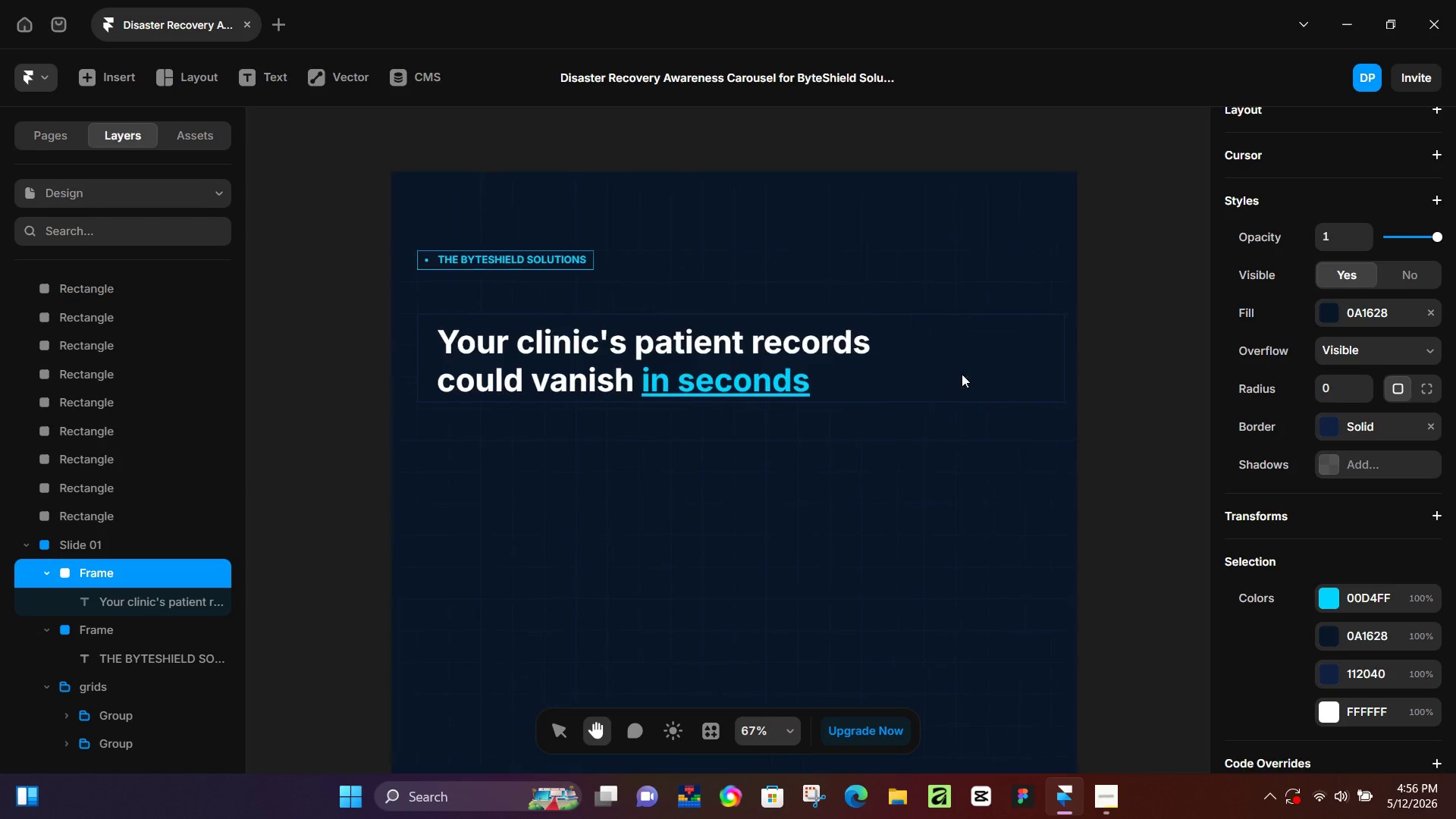 
hold_key(key=Space, duration=0.41)
 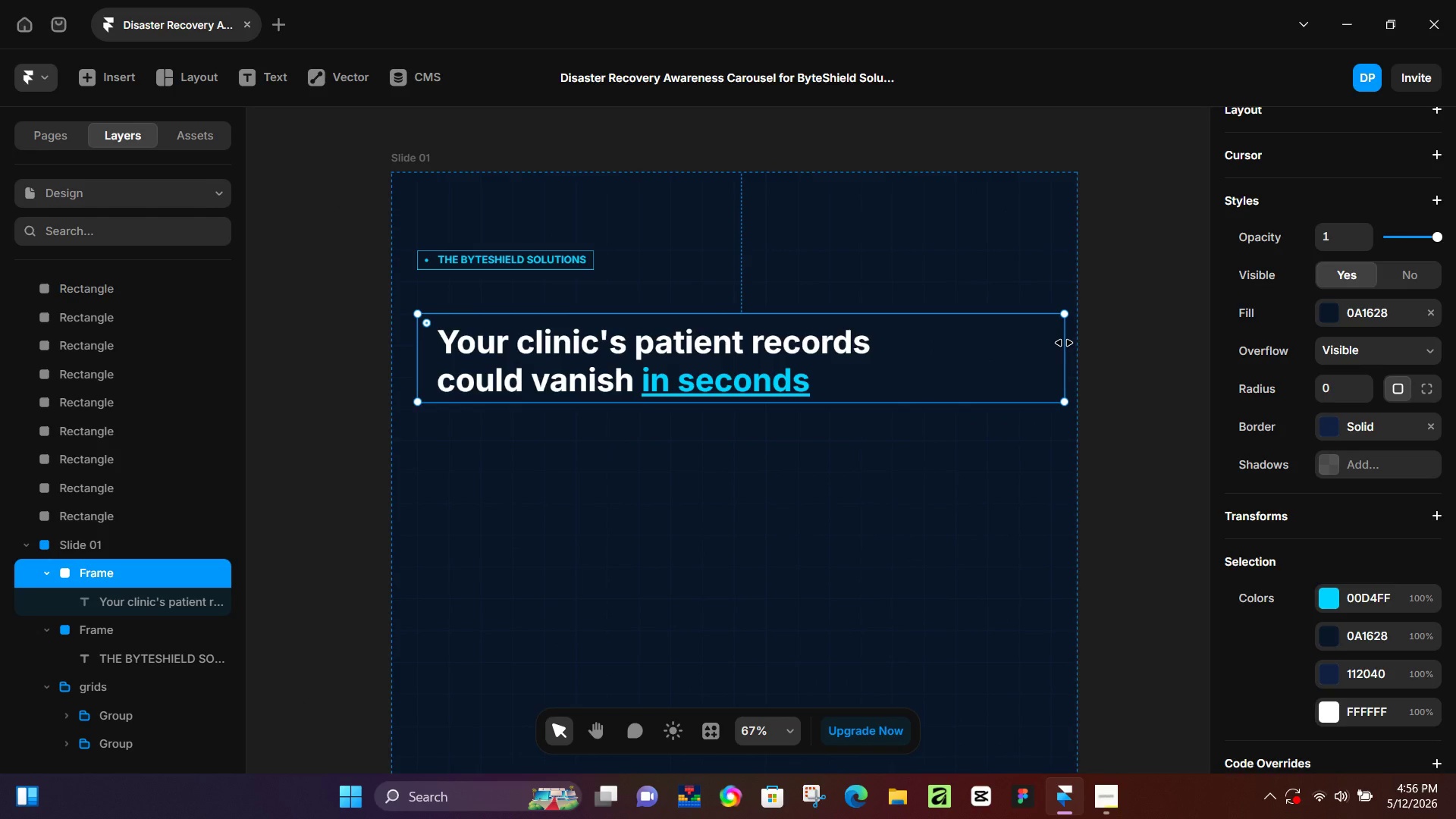 
left_click_drag(start_coordinate=[1039, 464], to_coordinate=[862, 432])
 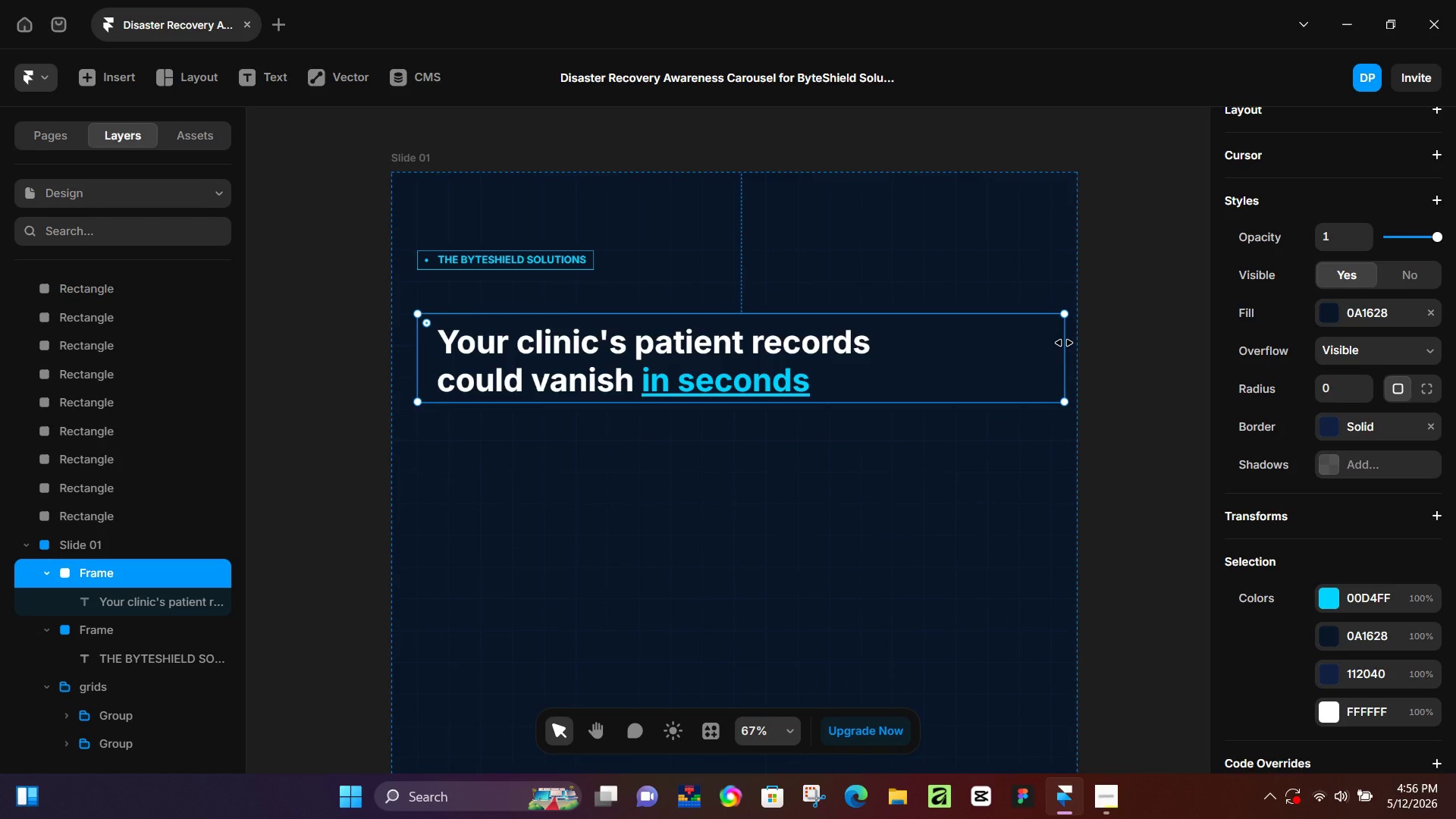 
scroll: coordinate [1003, 437], scroll_direction: down, amount: 4.0
 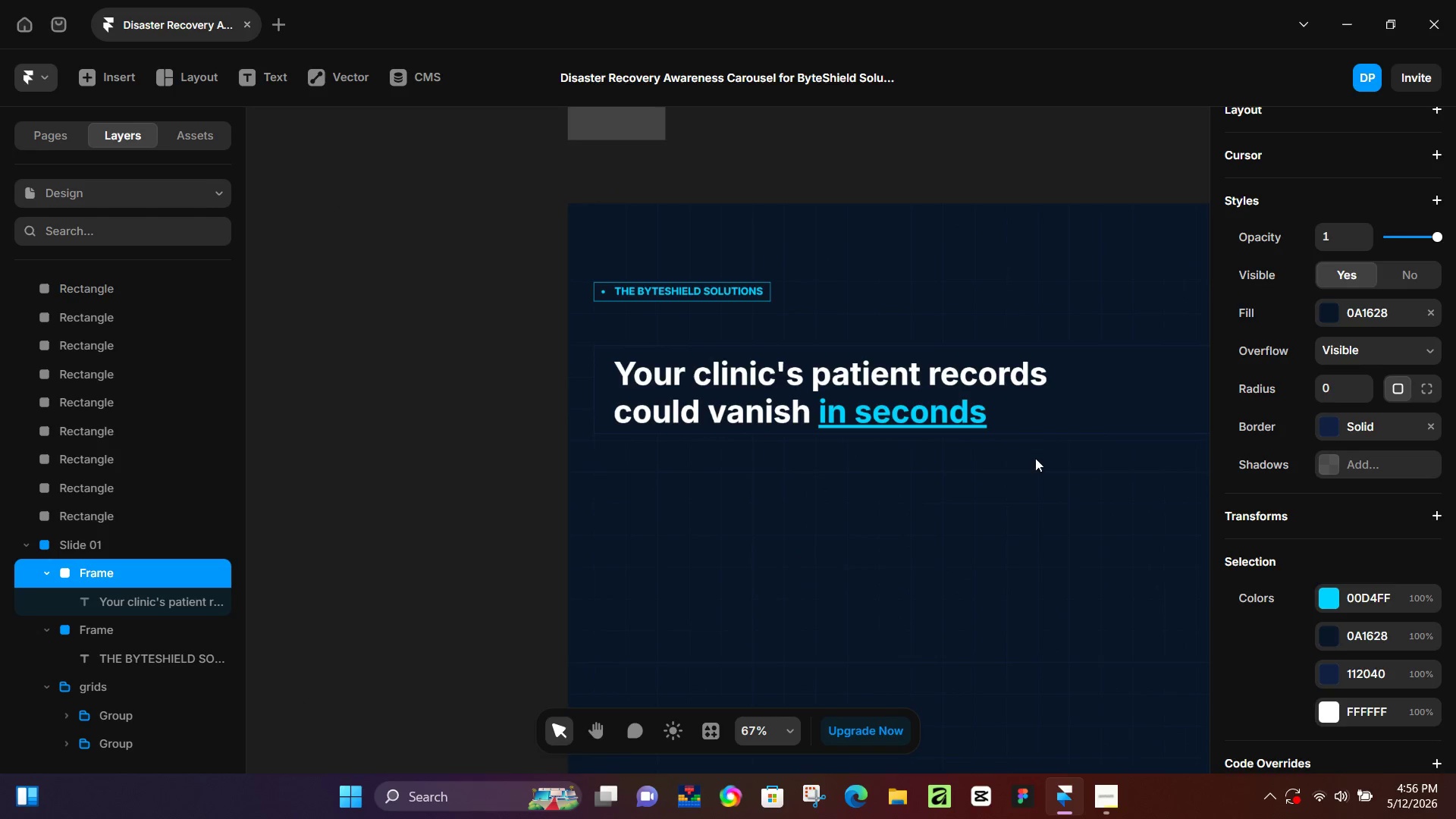 
left_click([1064, 343])
 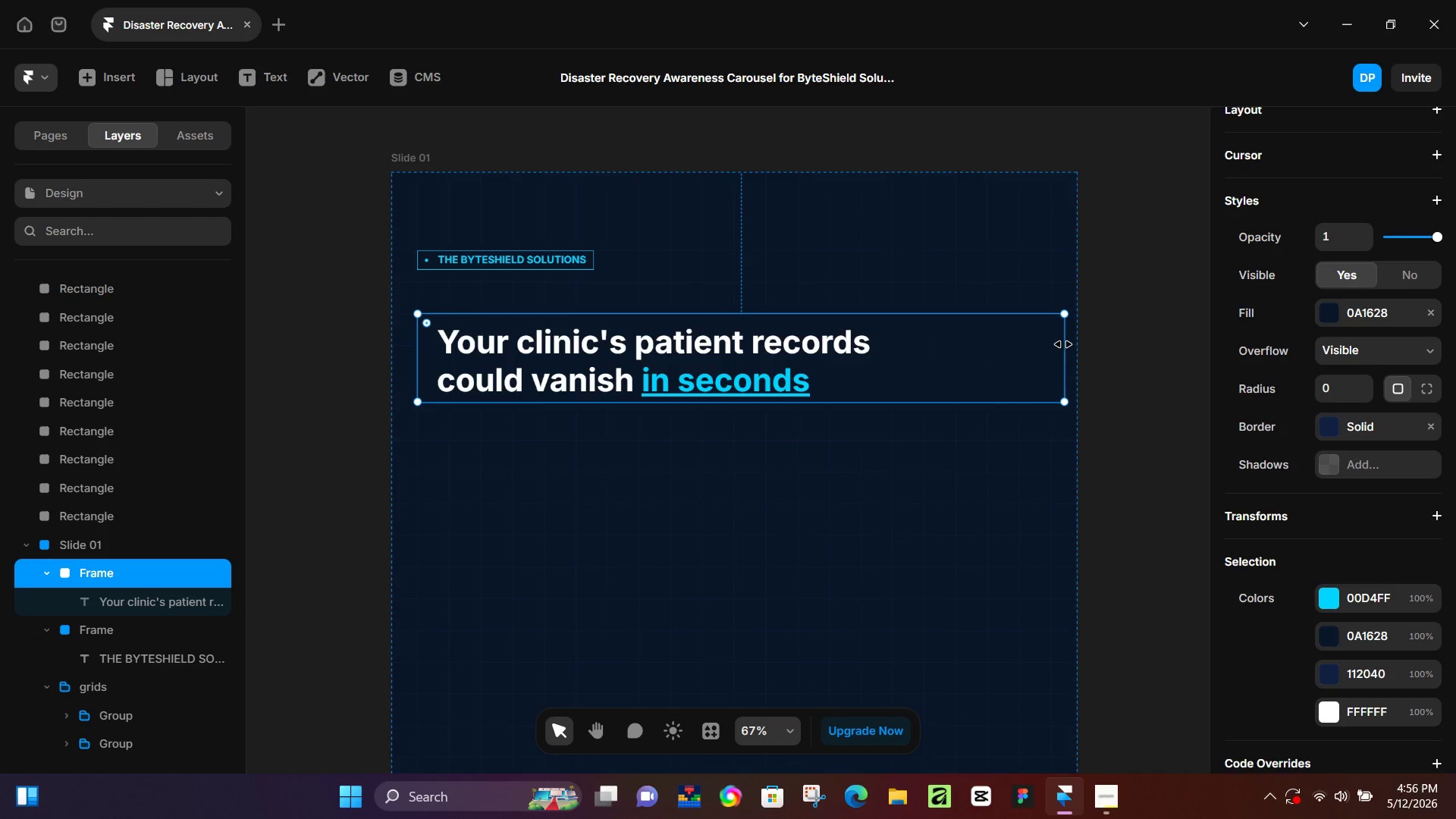 
left_click_drag(start_coordinate=[1063, 344], to_coordinate=[1050, 344])
 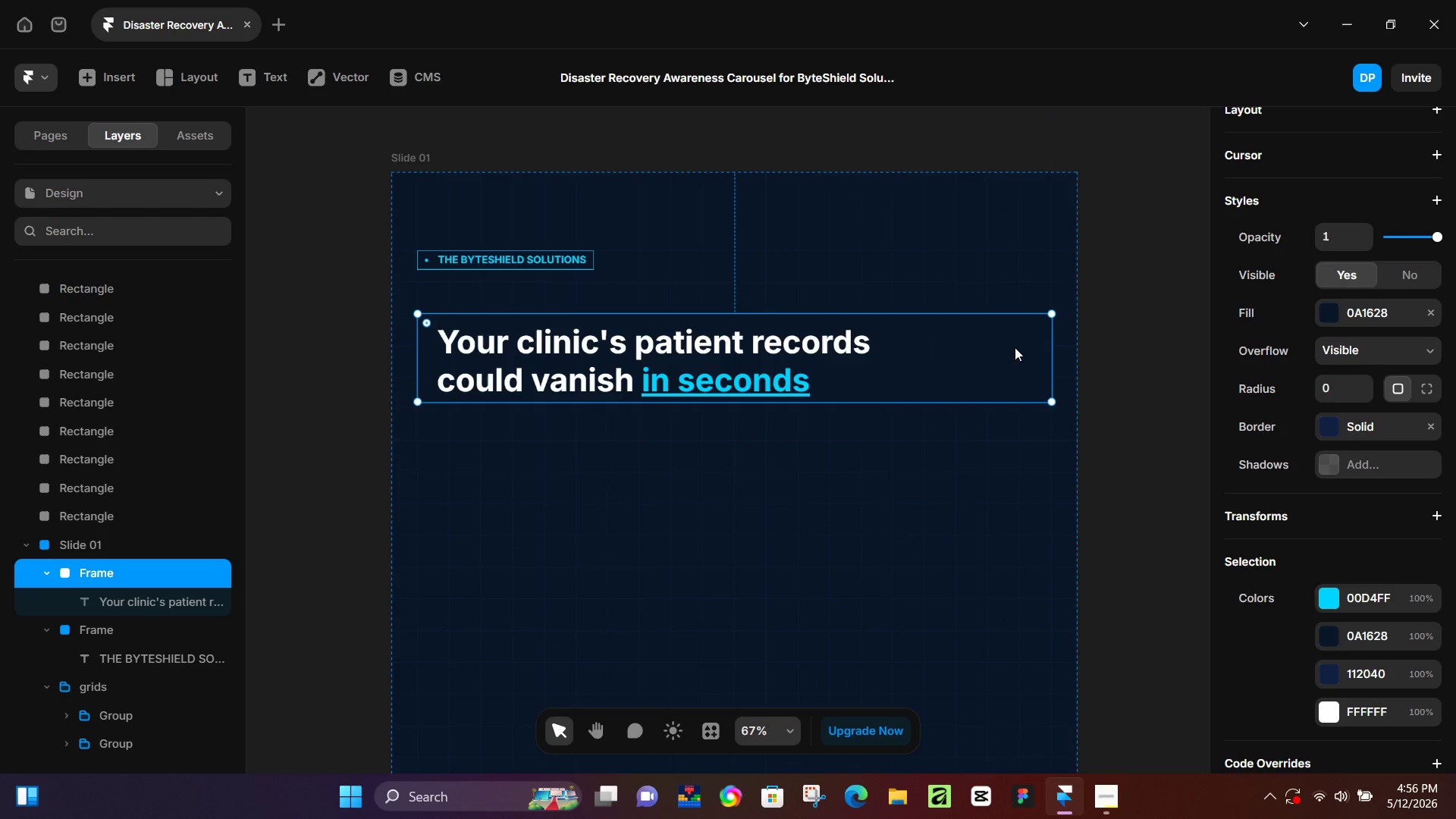 
left_click([1153, 350])
 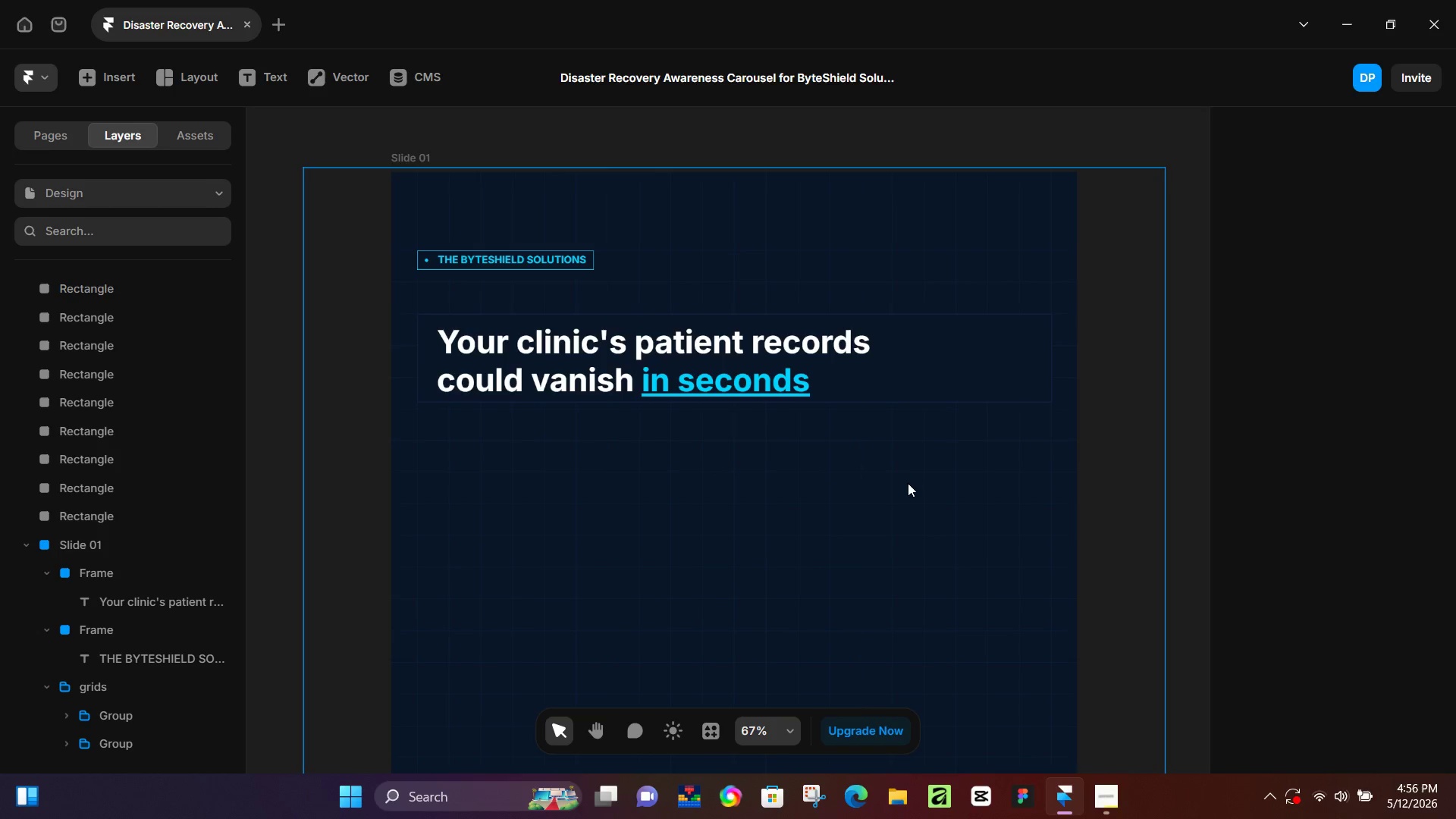 